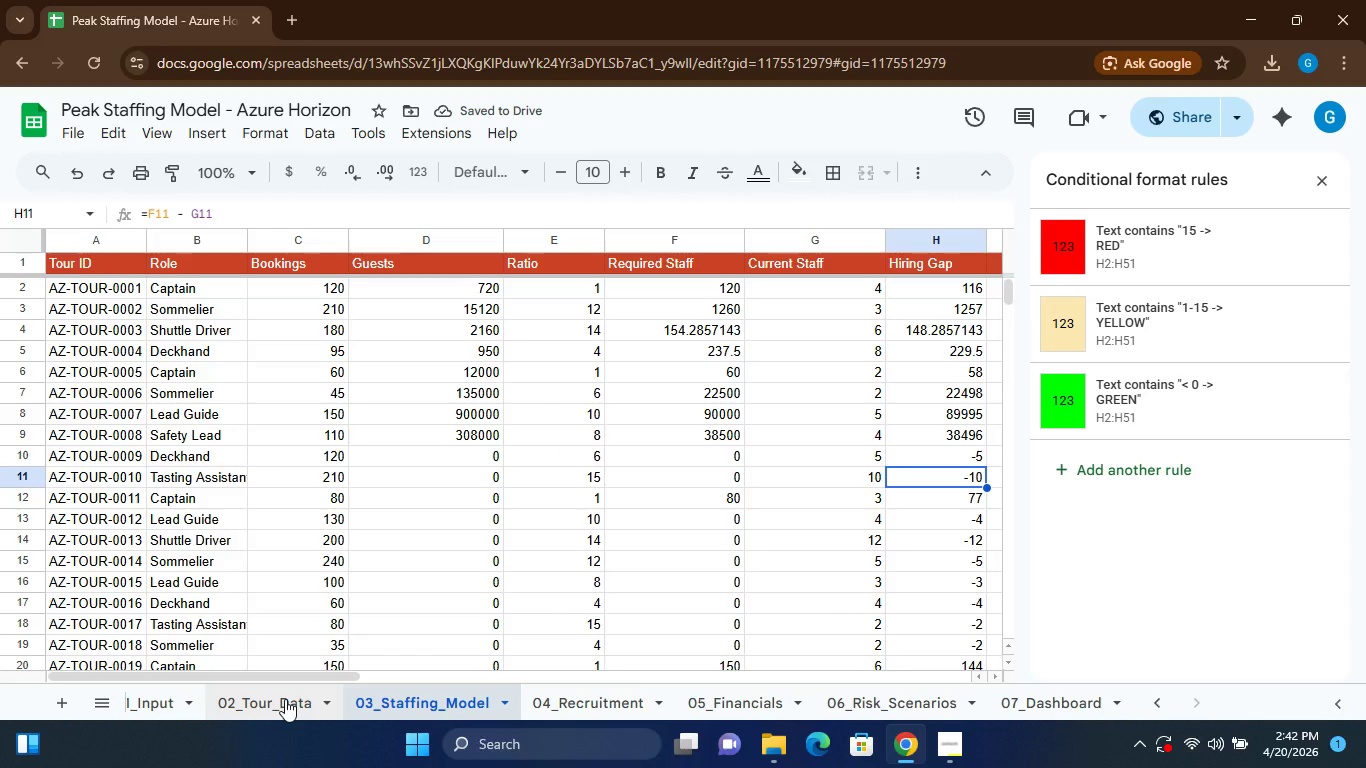 
left_click([285, 699])
 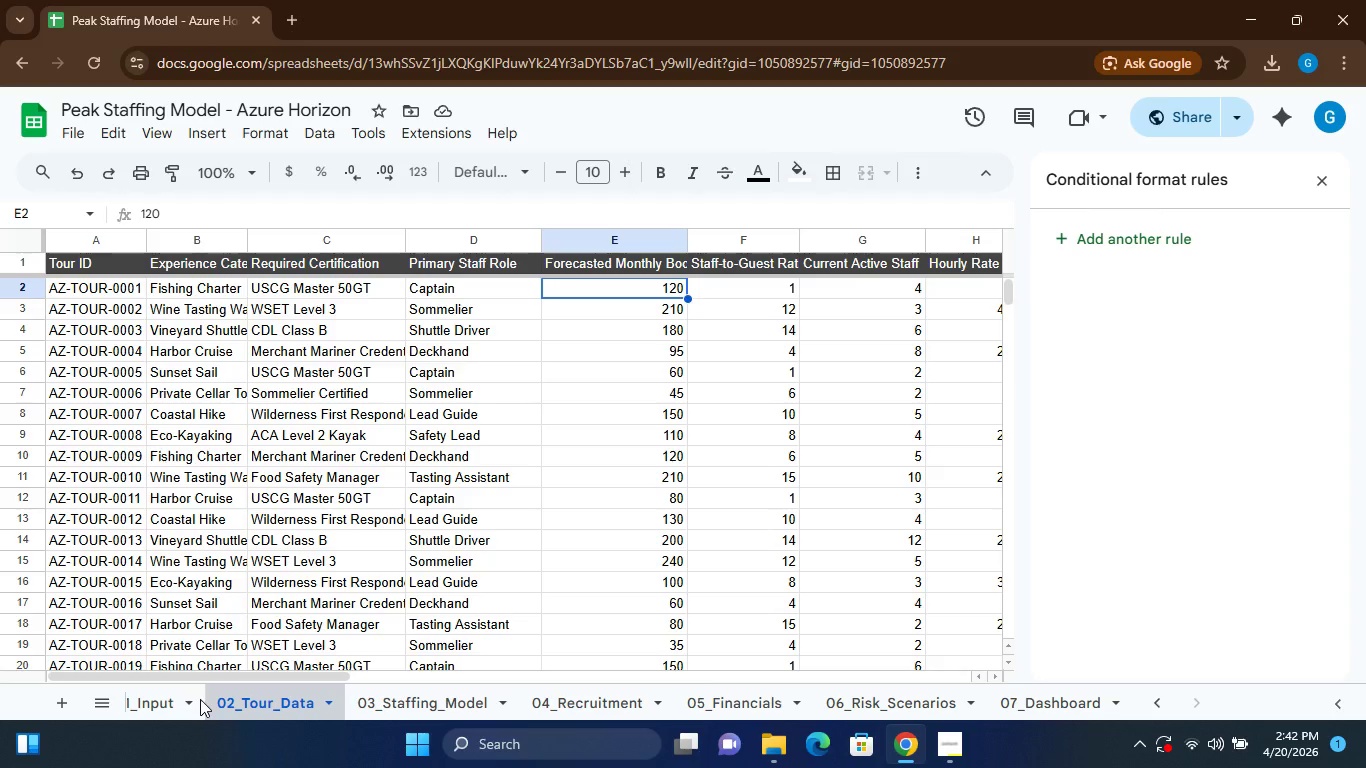 
left_click([165, 697])
 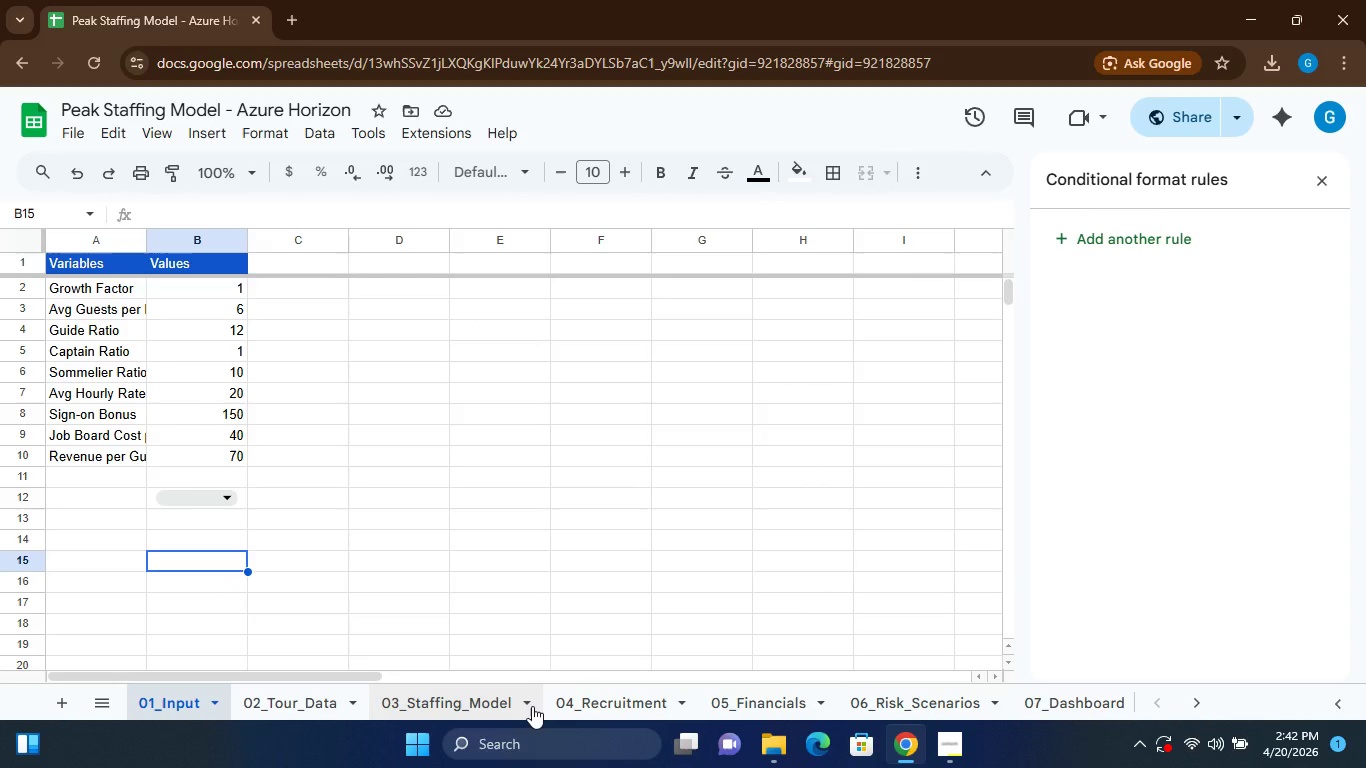 
wait(11.42)
 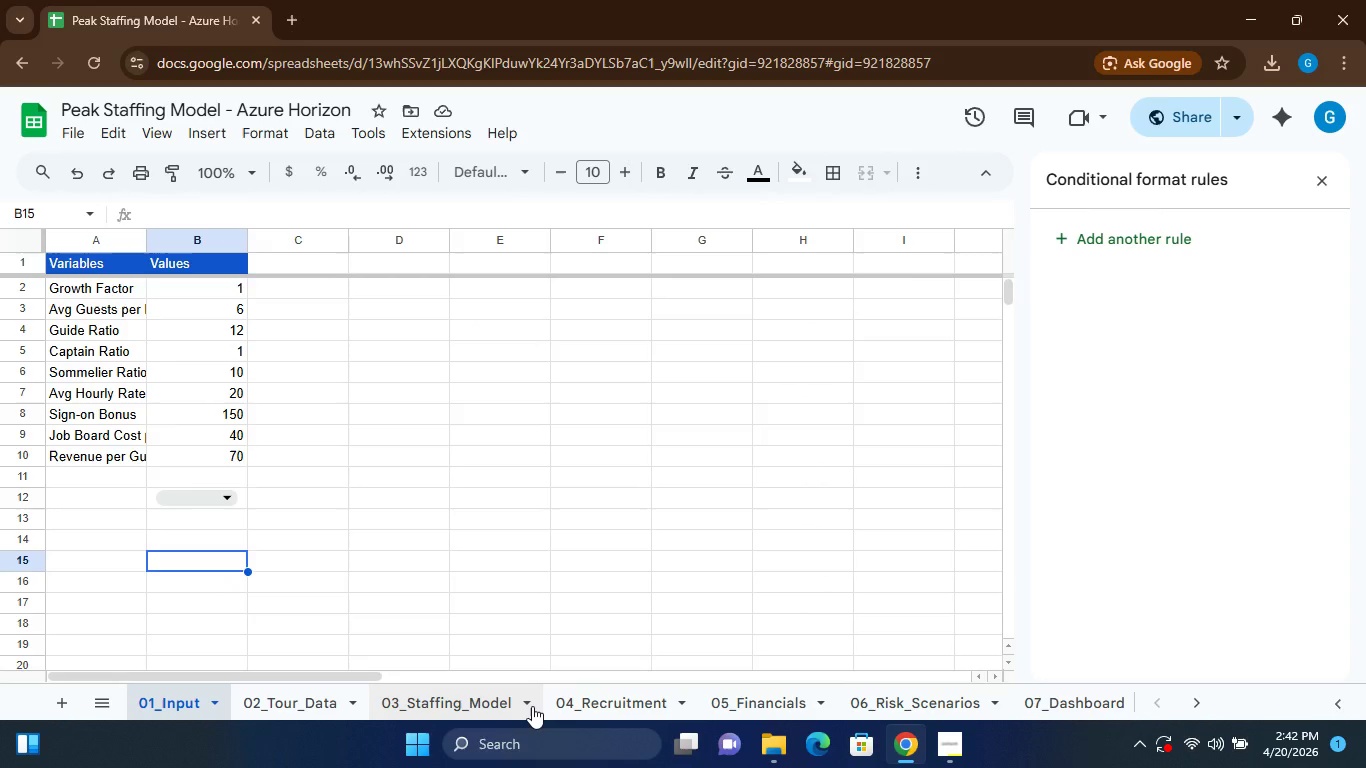 
left_click([1328, 181])
 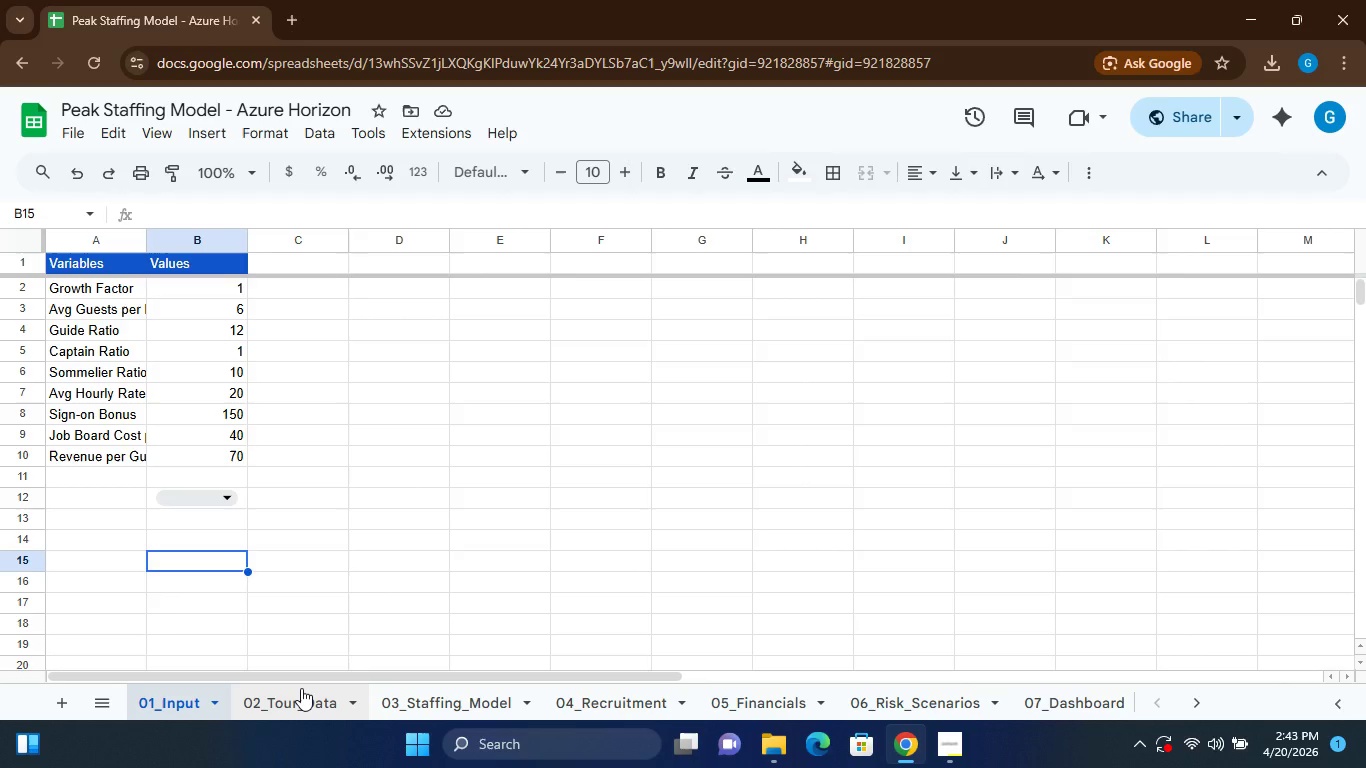 
wait(17.77)
 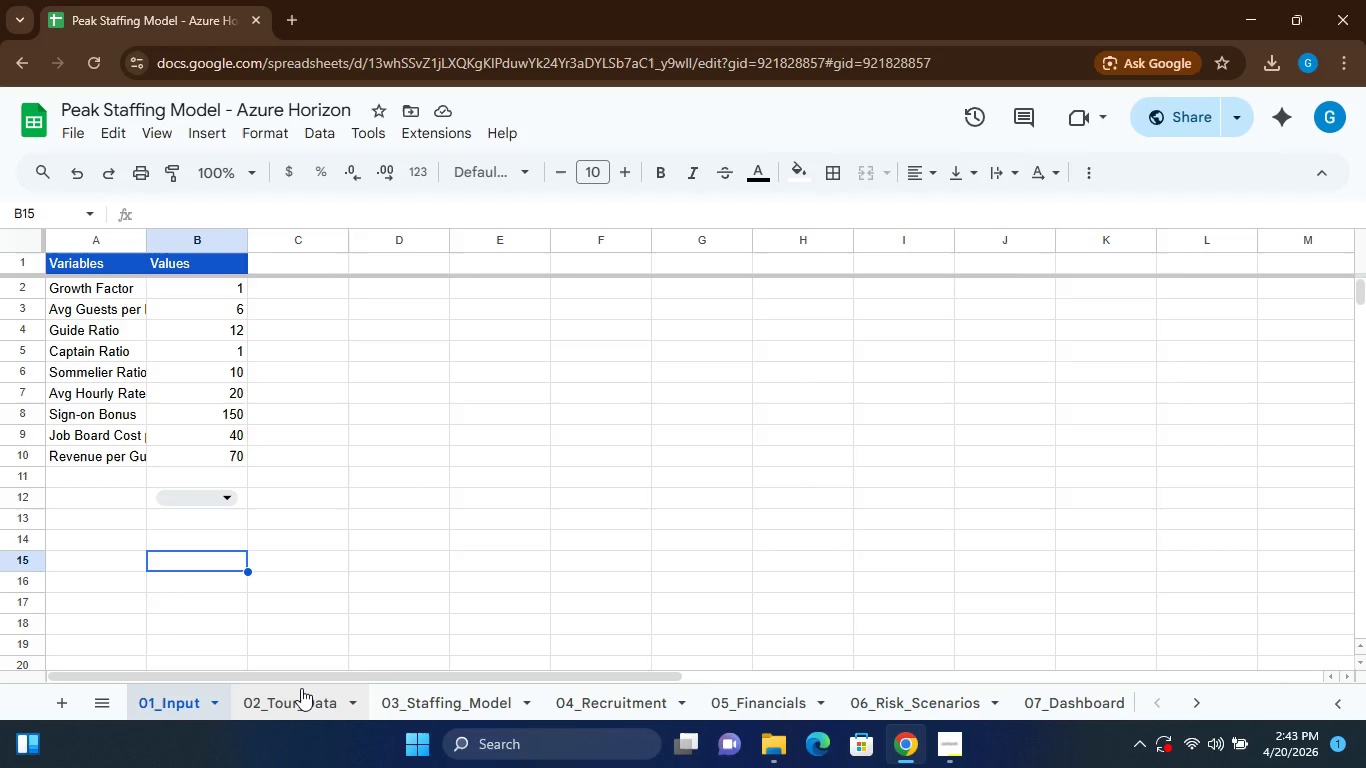 
left_click([953, 732])